 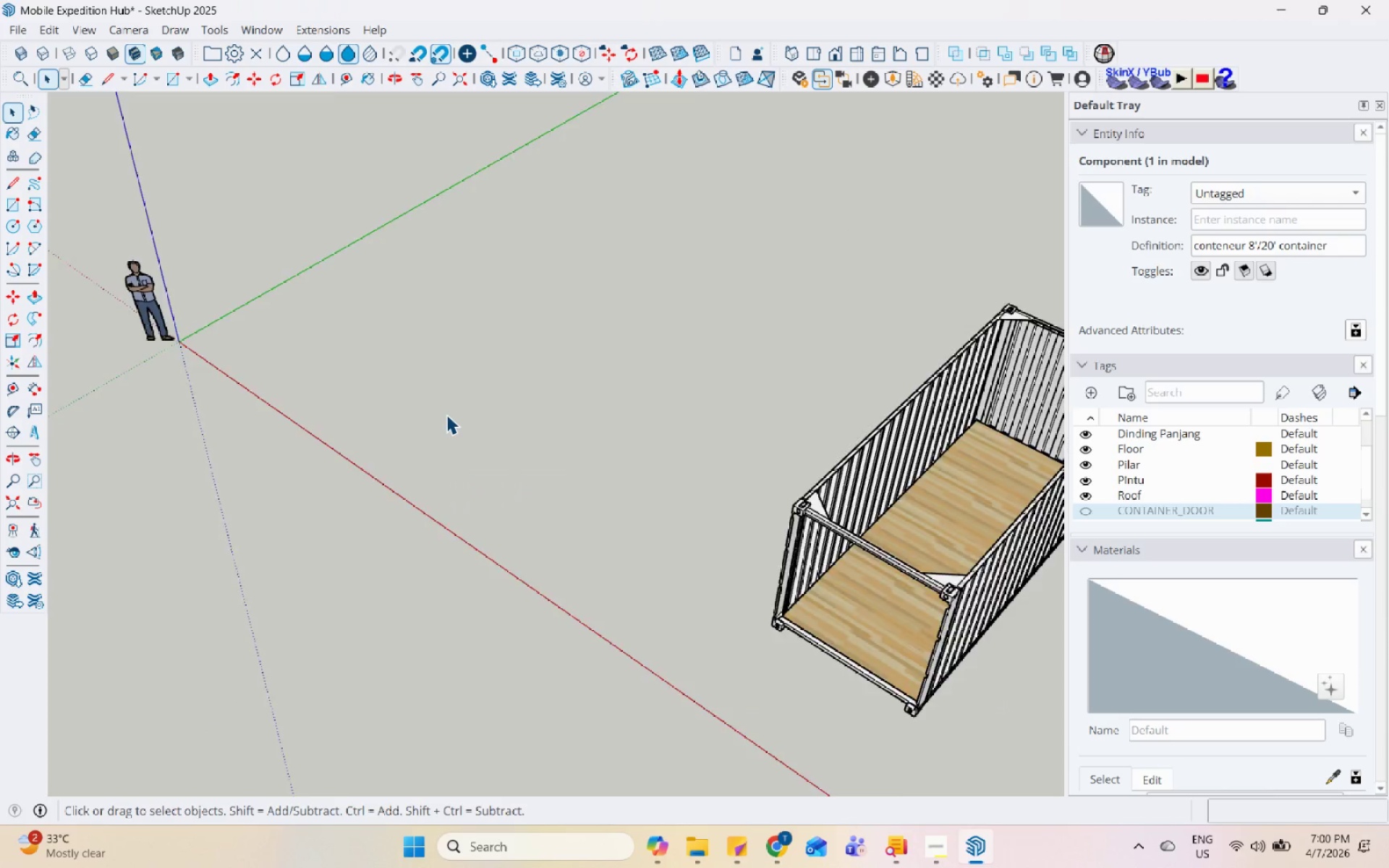 
scroll: coordinate [450, 422], scroll_direction: down, amount: 9.0
 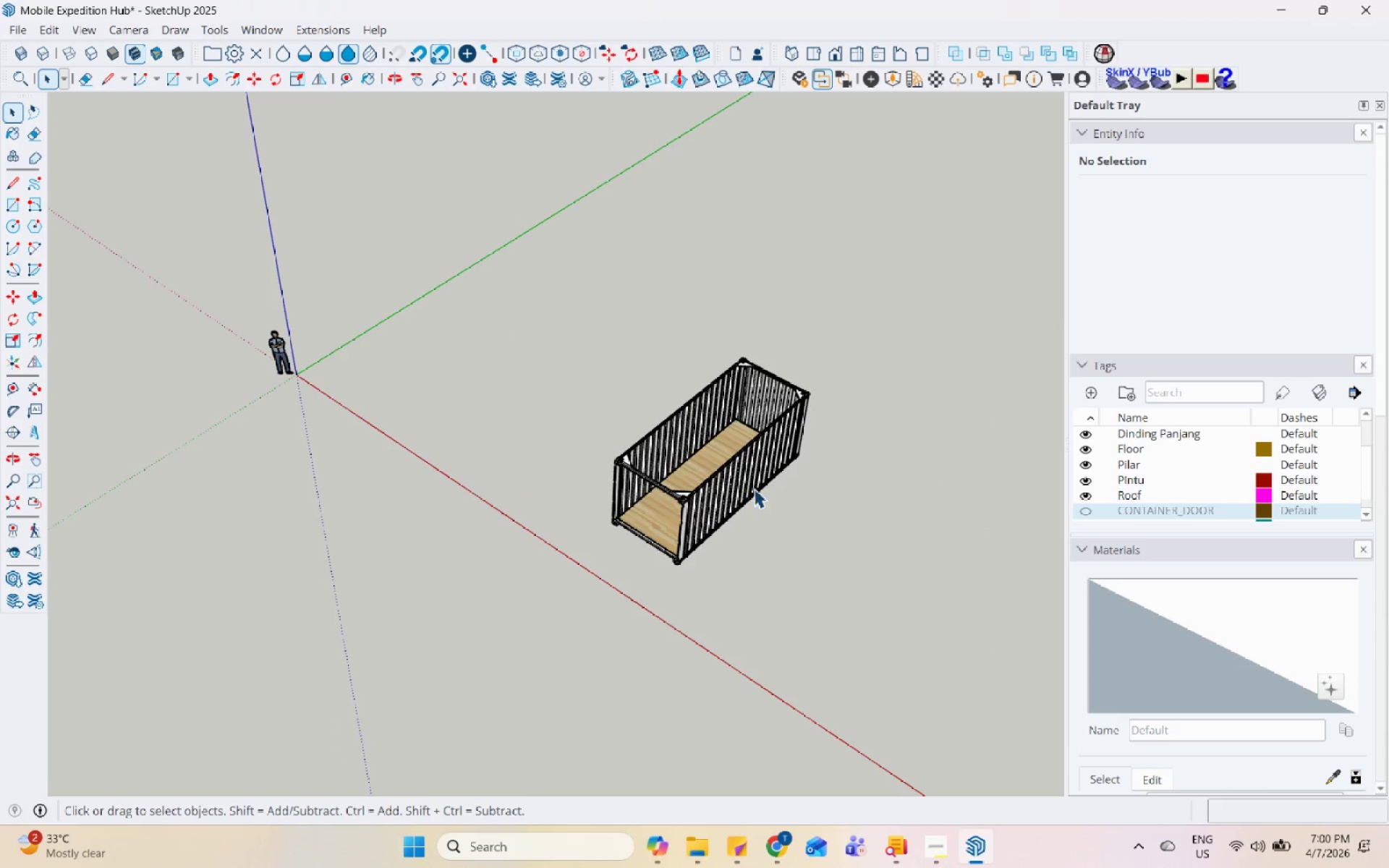 
left_click([752, 481])
 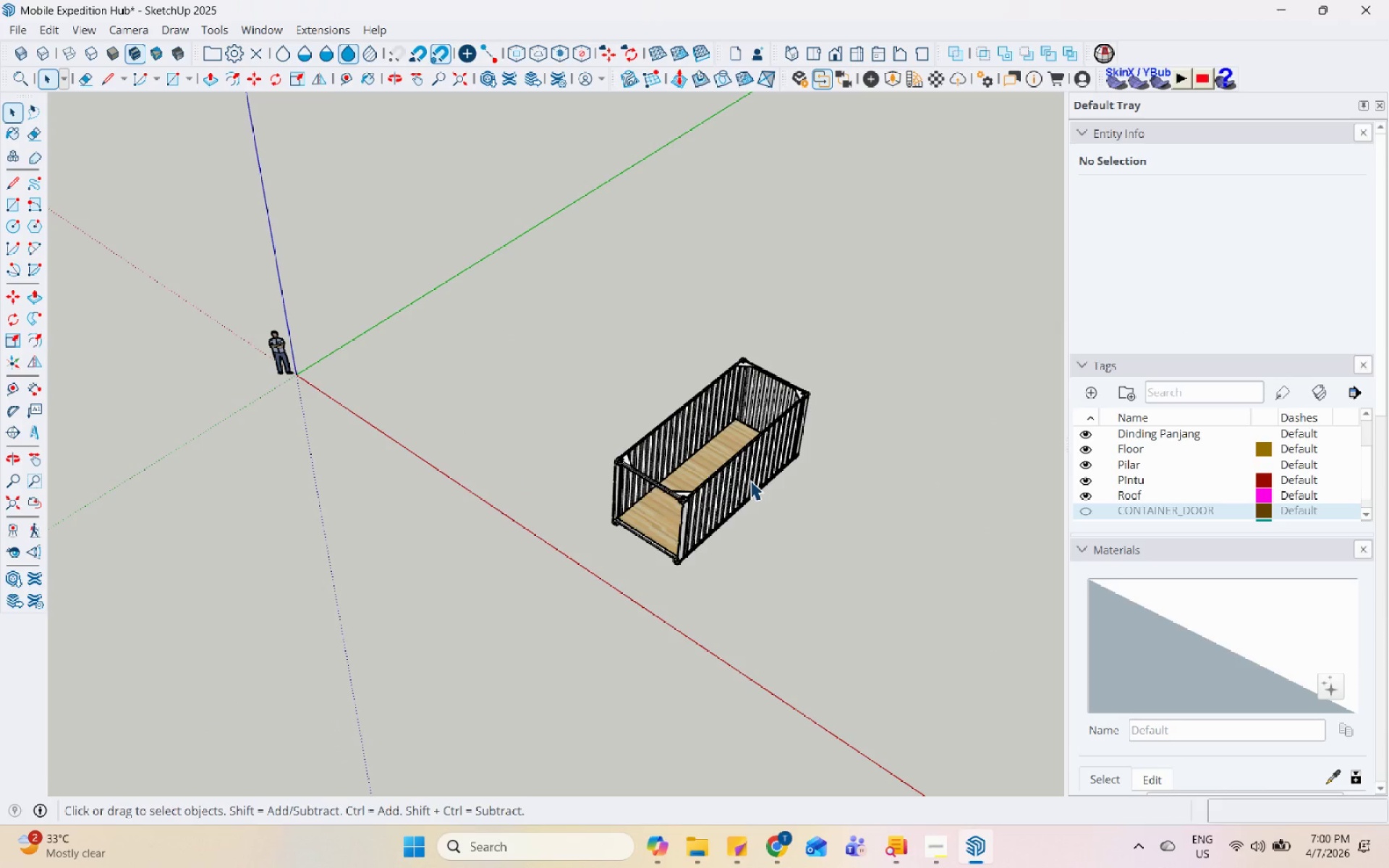 
left_click([748, 467])
 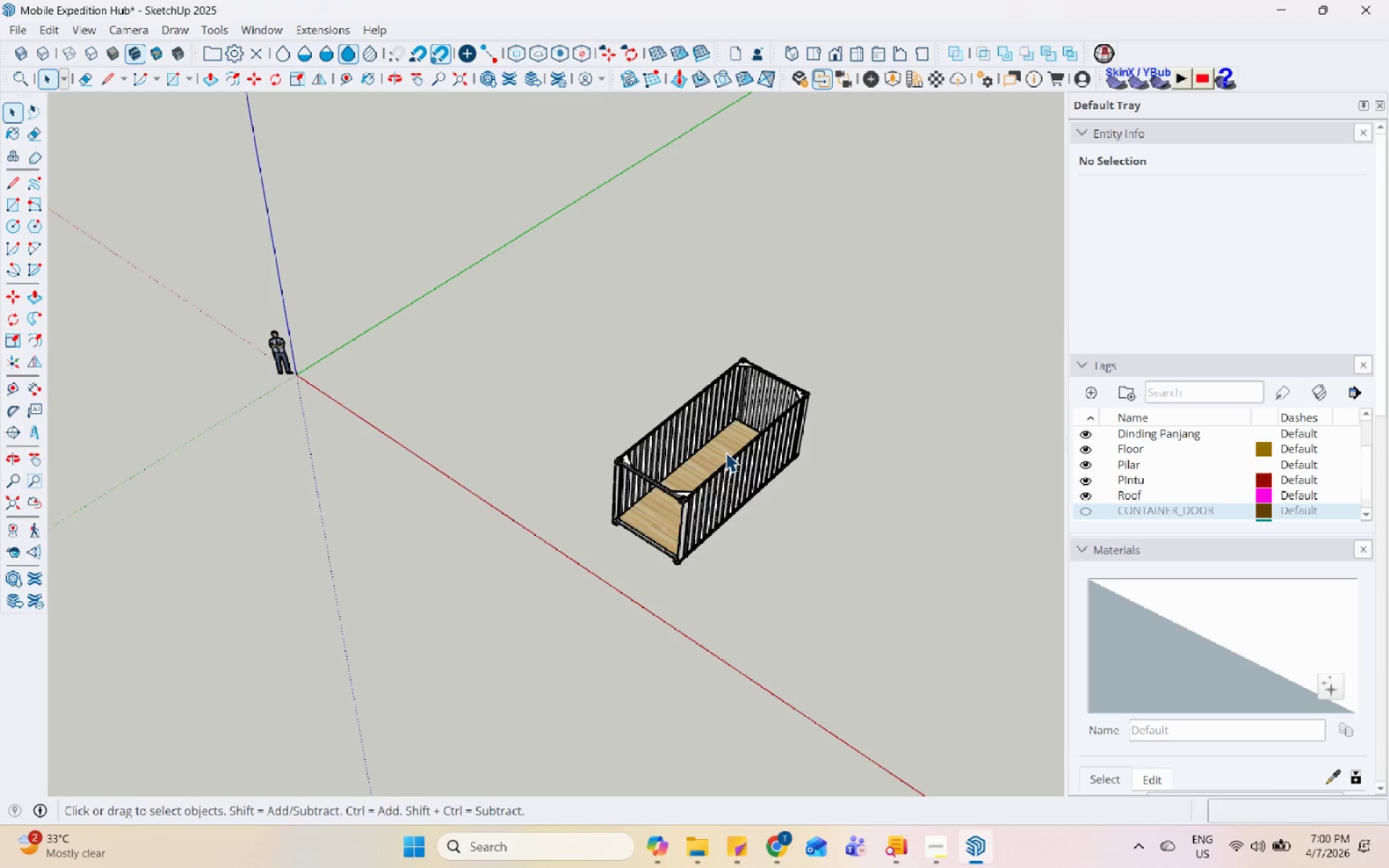 
double_click([723, 448])
 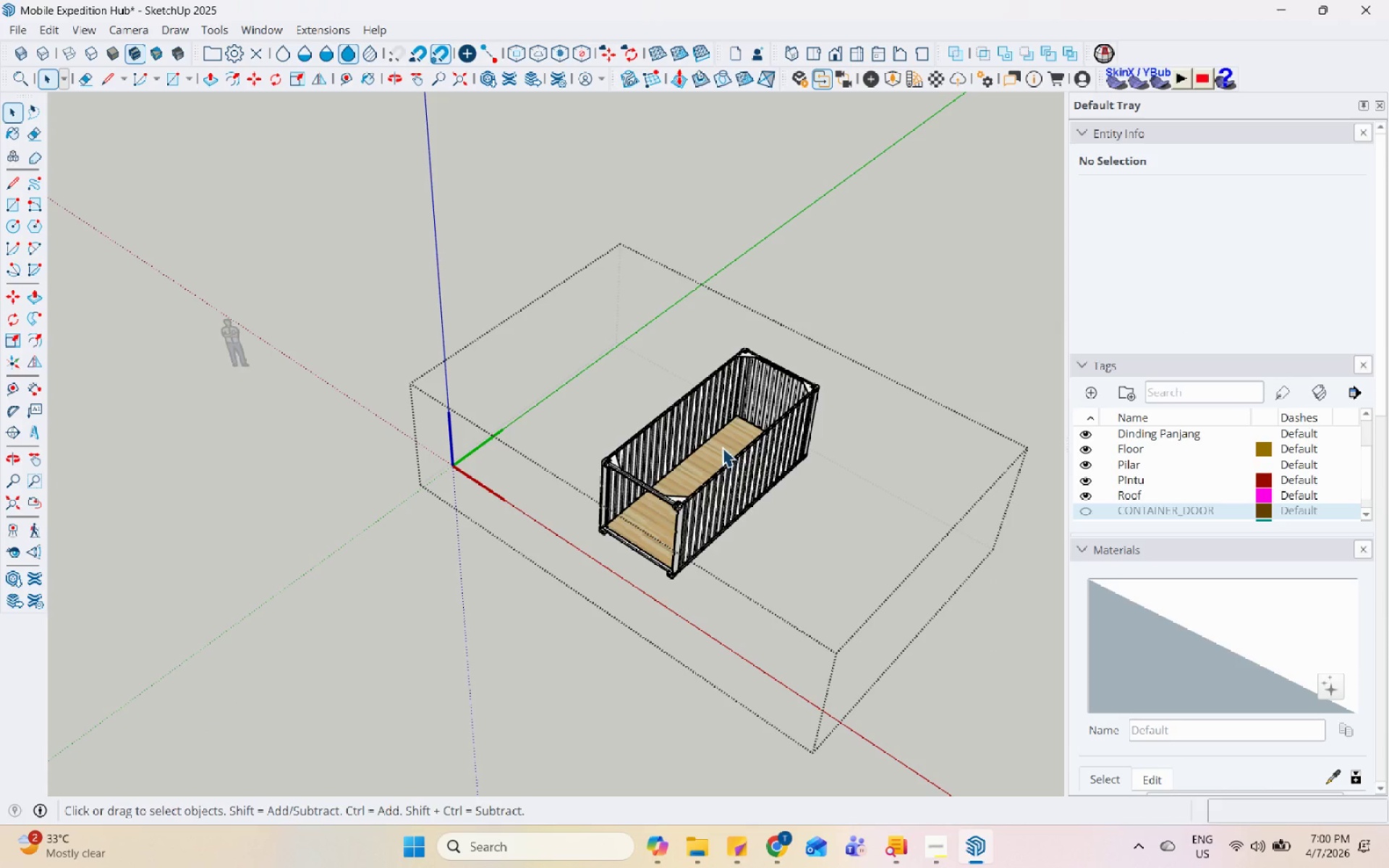 
scroll: coordinate [723, 450], scroll_direction: up, amount: 1.0
 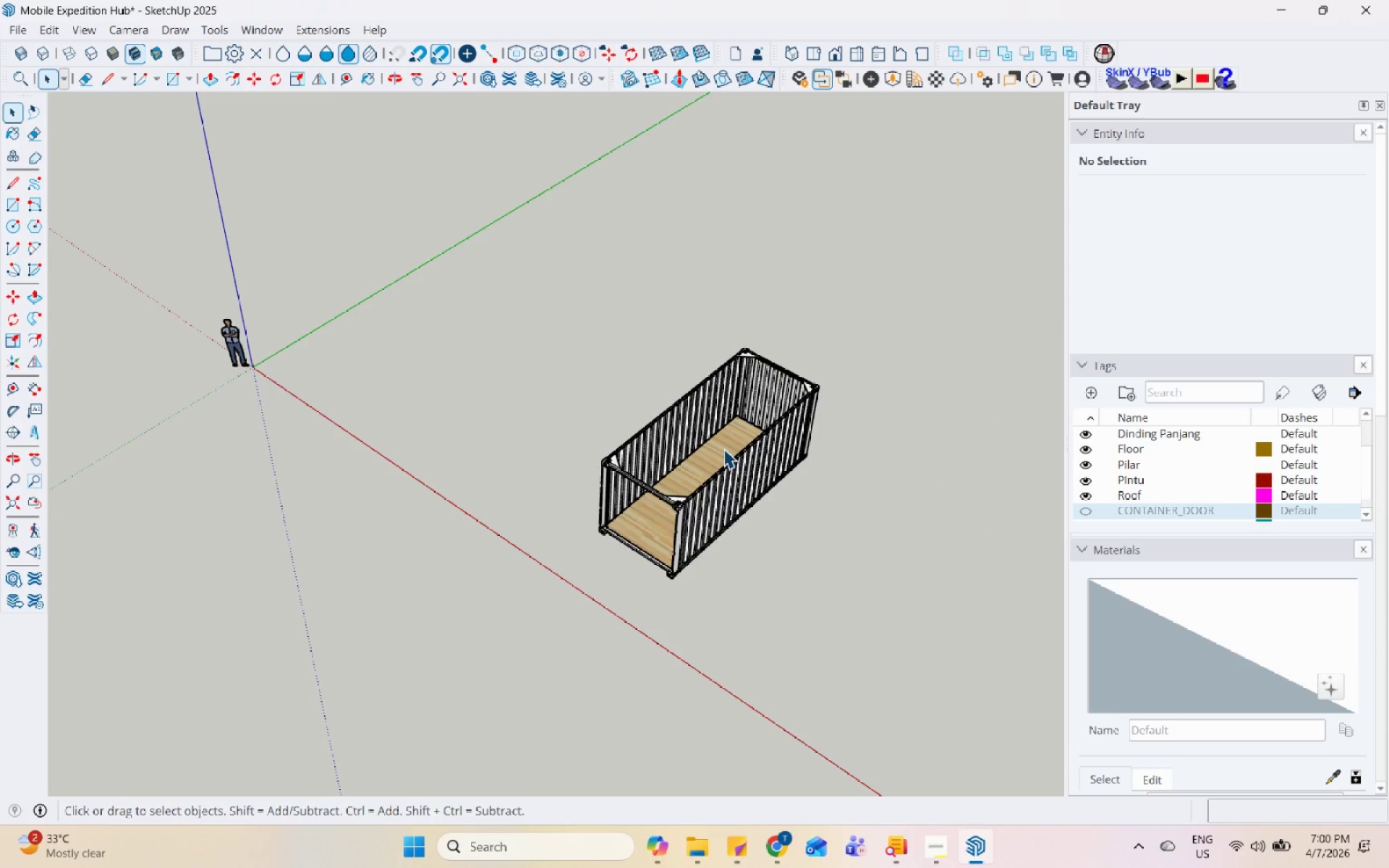 
key(Escape)
 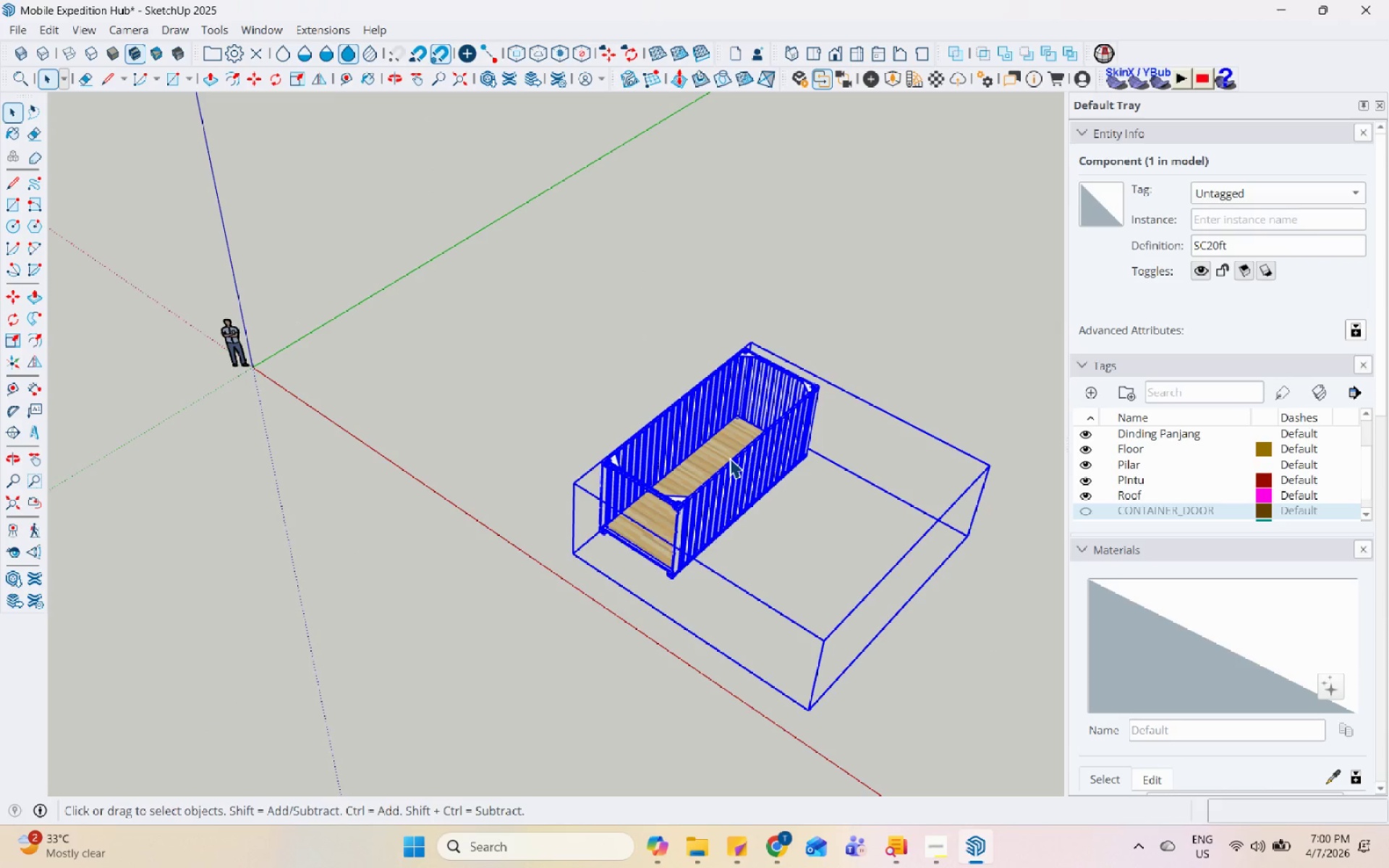 
key(M)
 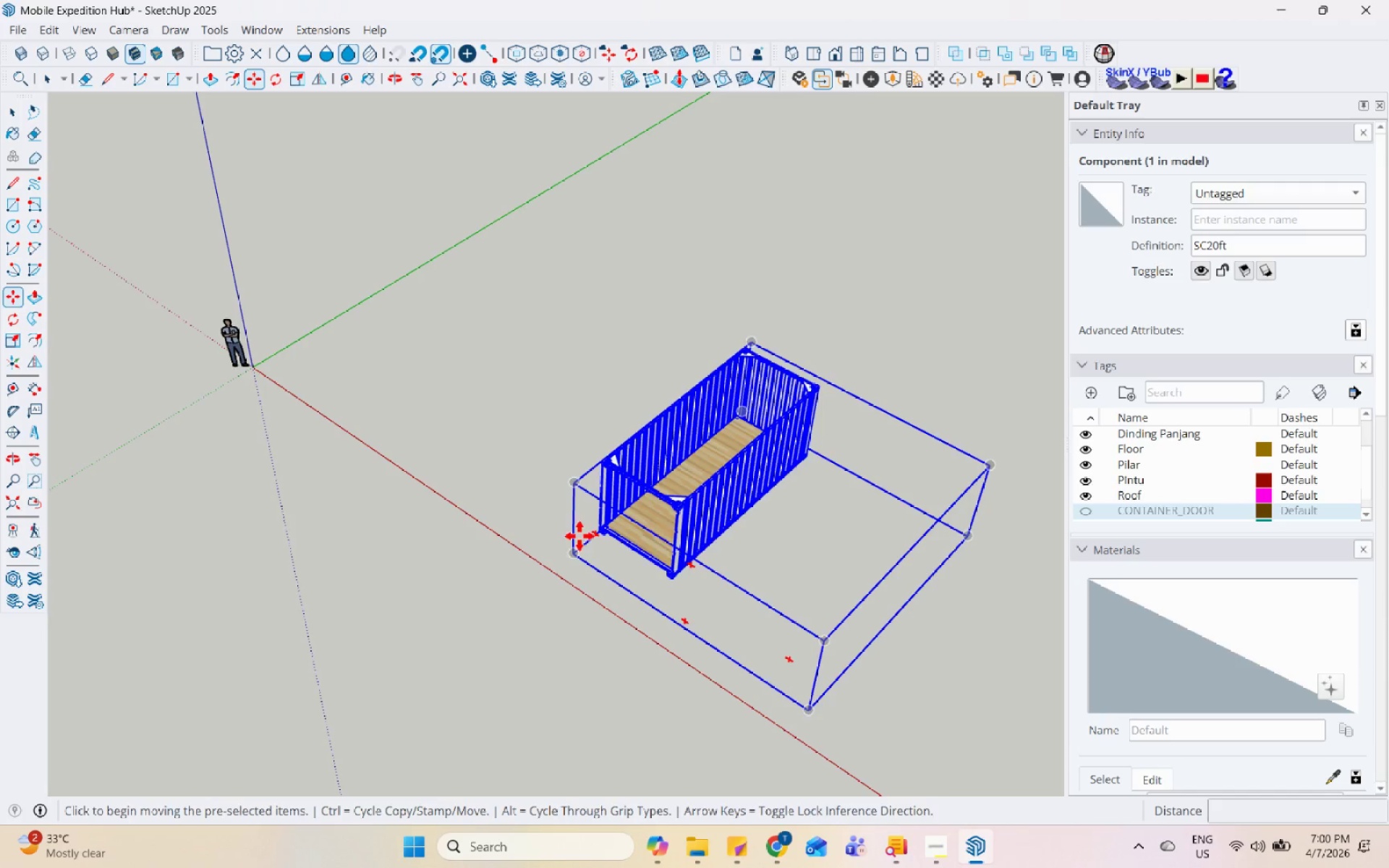 
left_click([574, 552])
 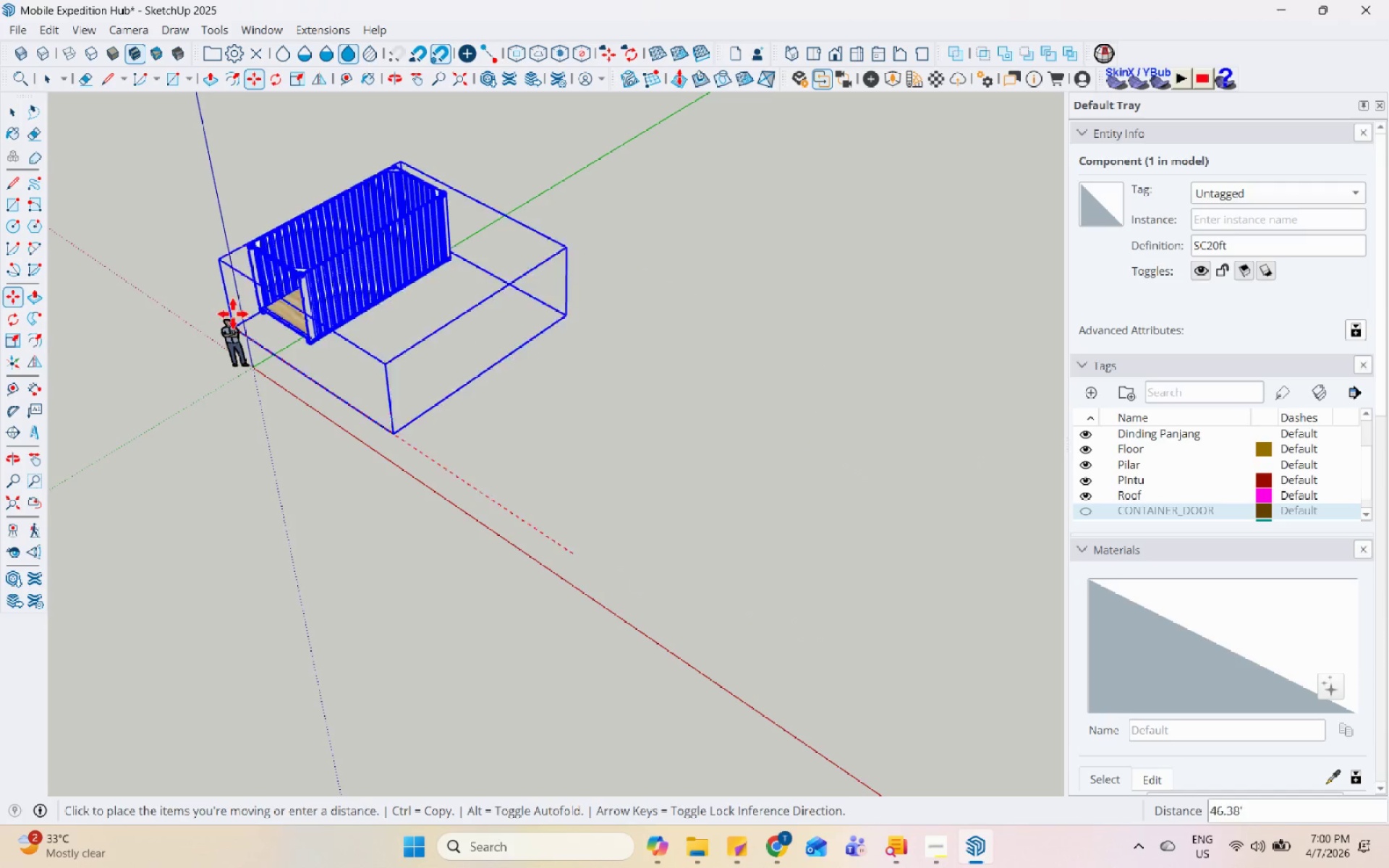 
scroll: coordinate [241, 361], scroll_direction: up, amount: 7.0
 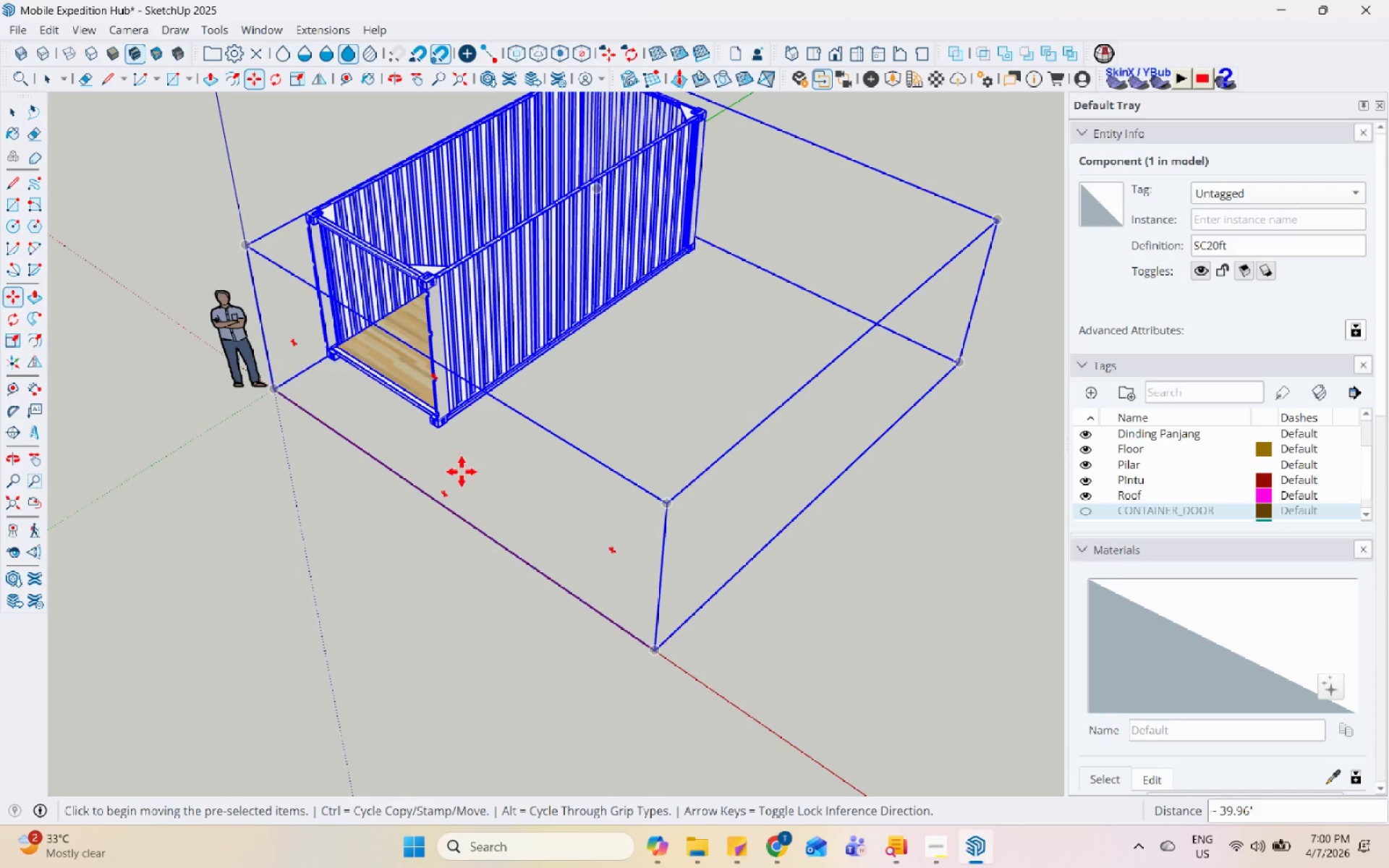 
key(Space)
 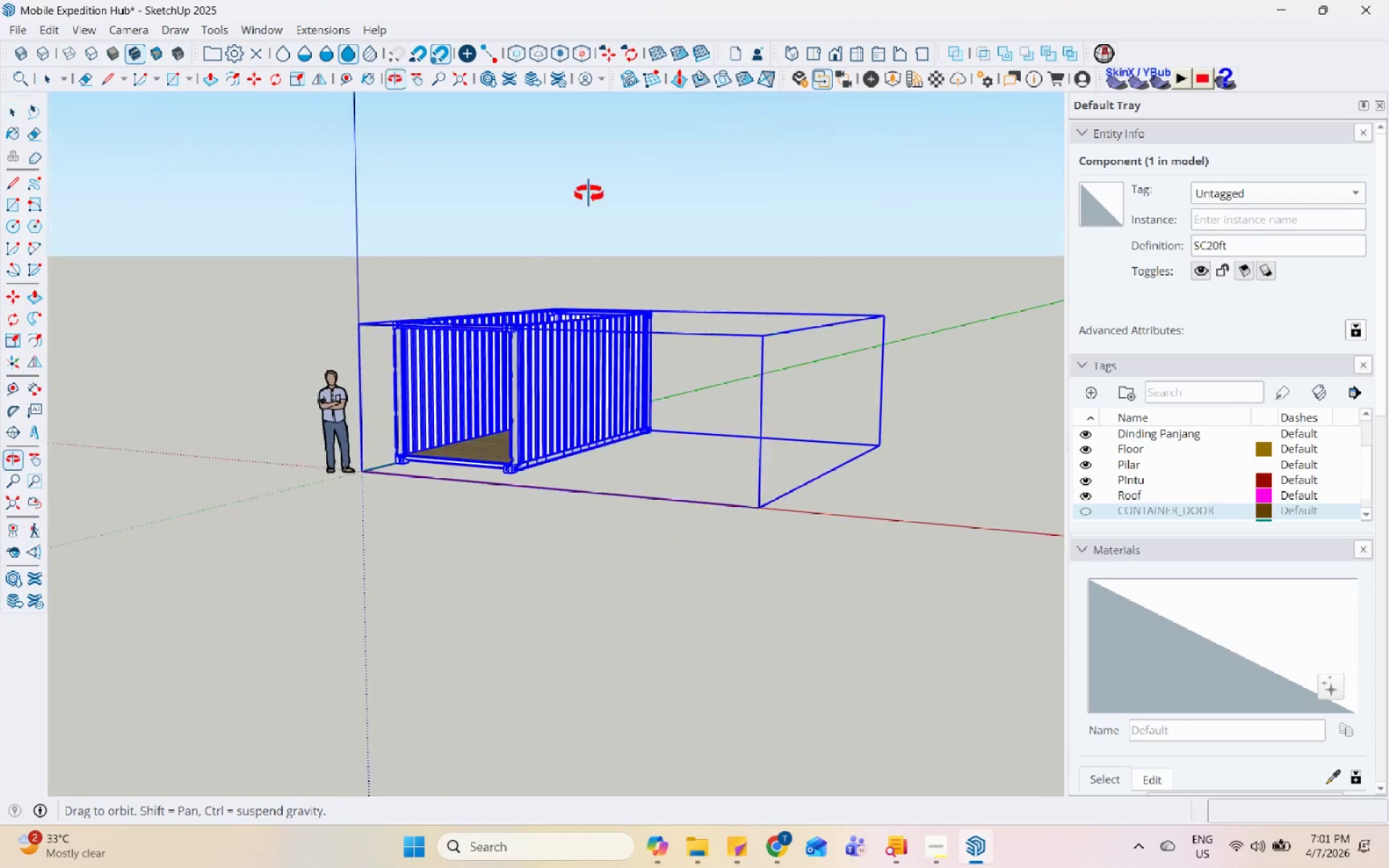 
scroll: coordinate [777, 461], scroll_direction: down, amount: 3.0
 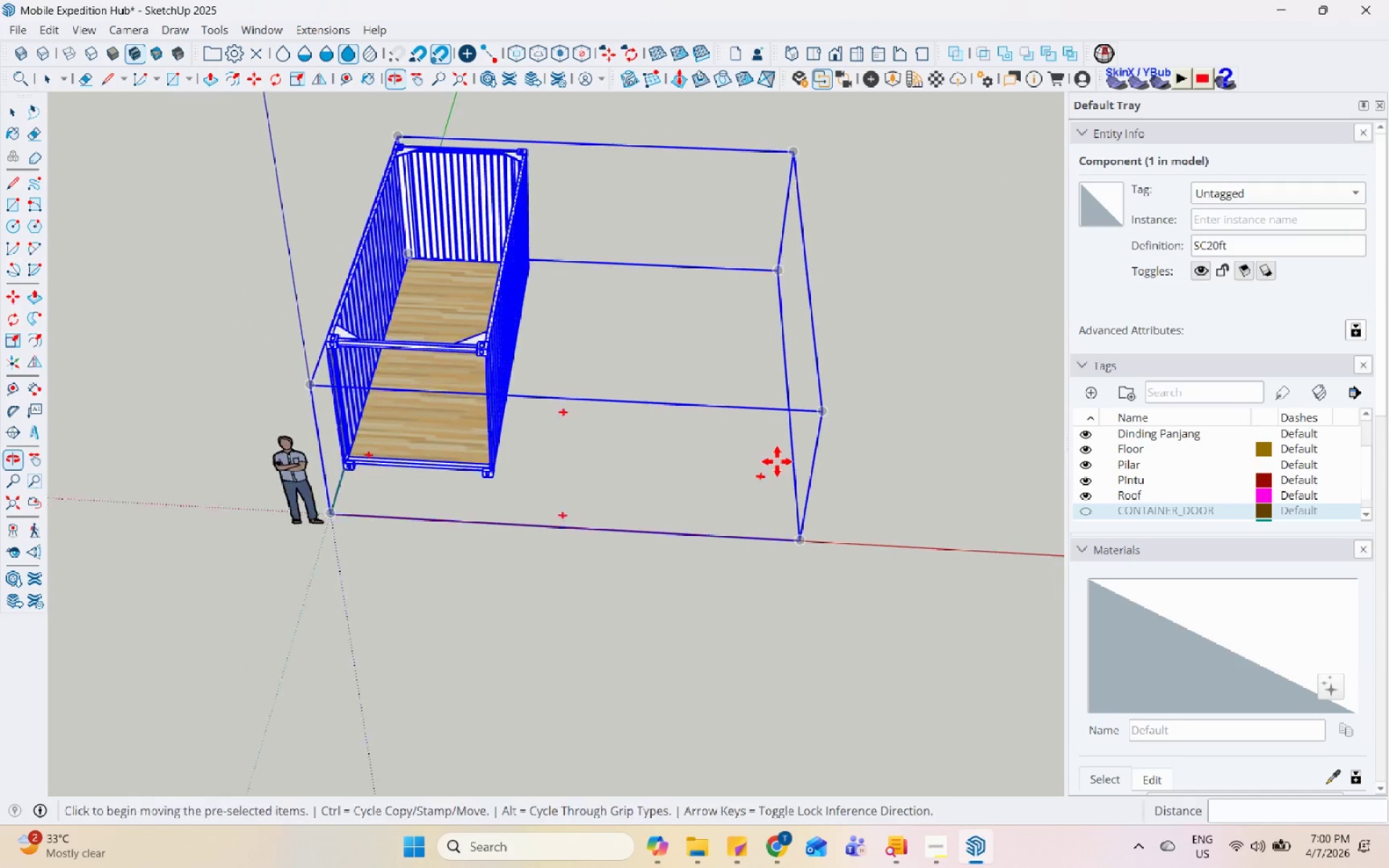 
scroll: coordinate [560, 414], scroll_direction: up, amount: 9.0
 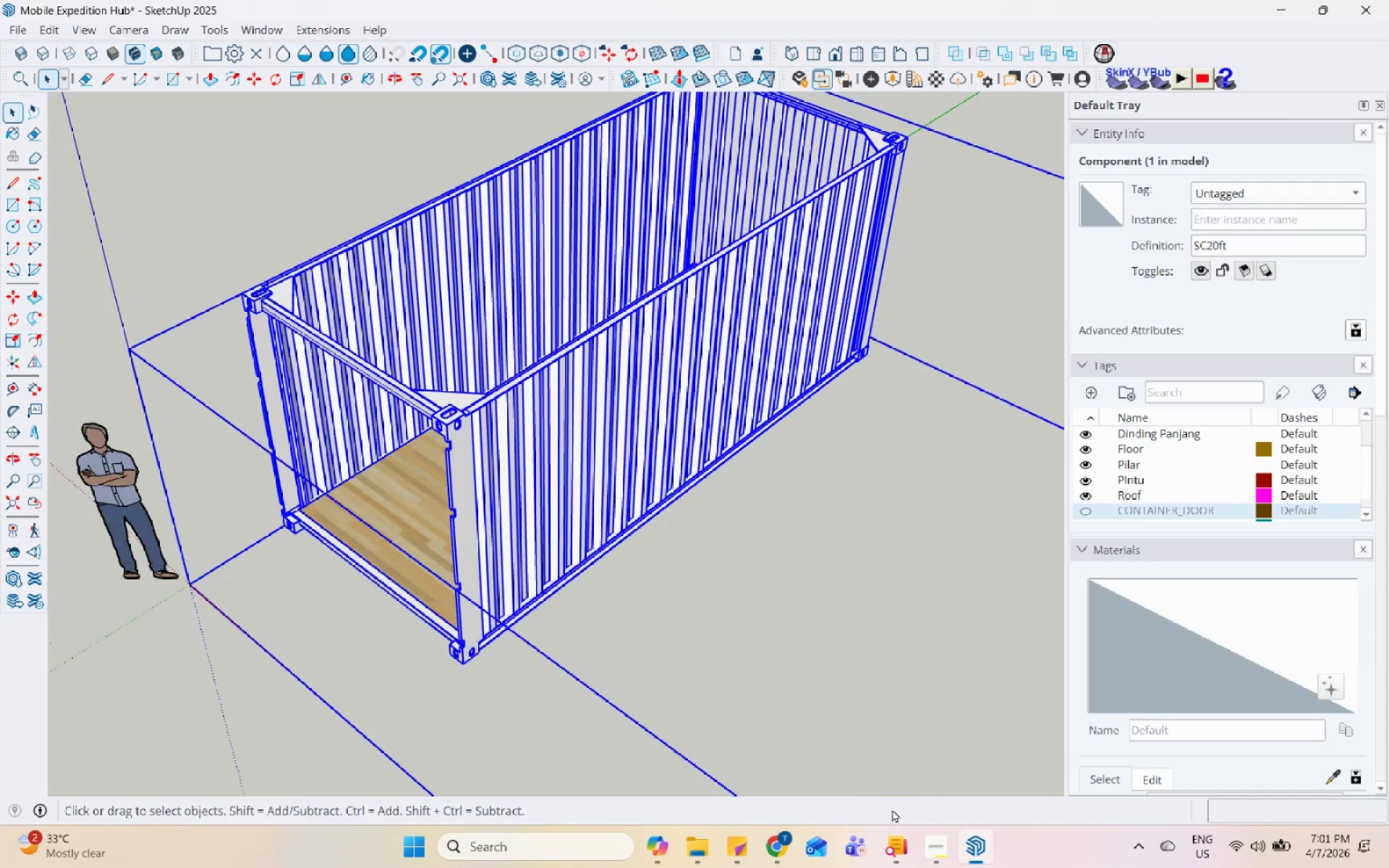 
left_click([933, 856])